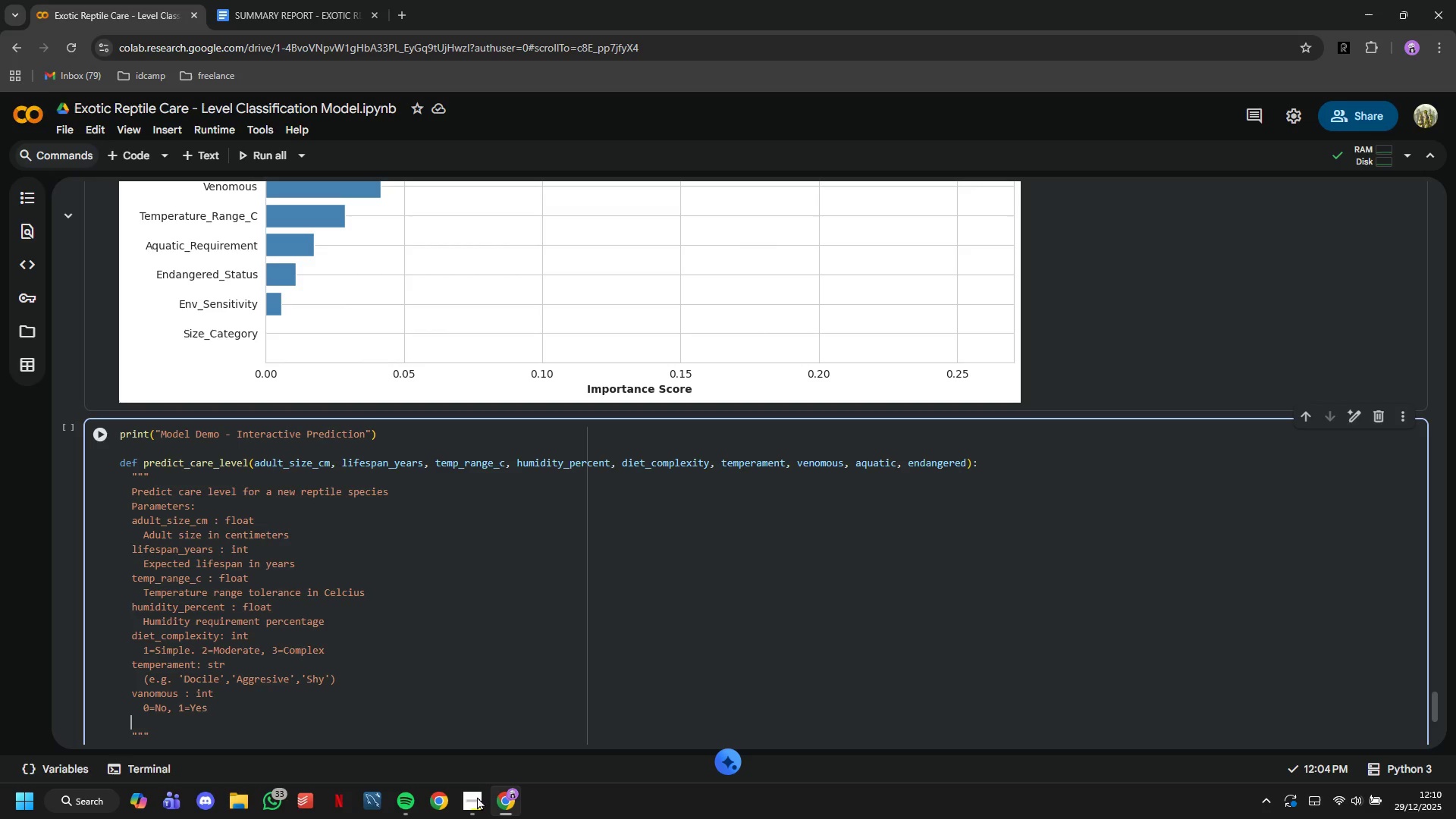 
key(ArrowDown)
 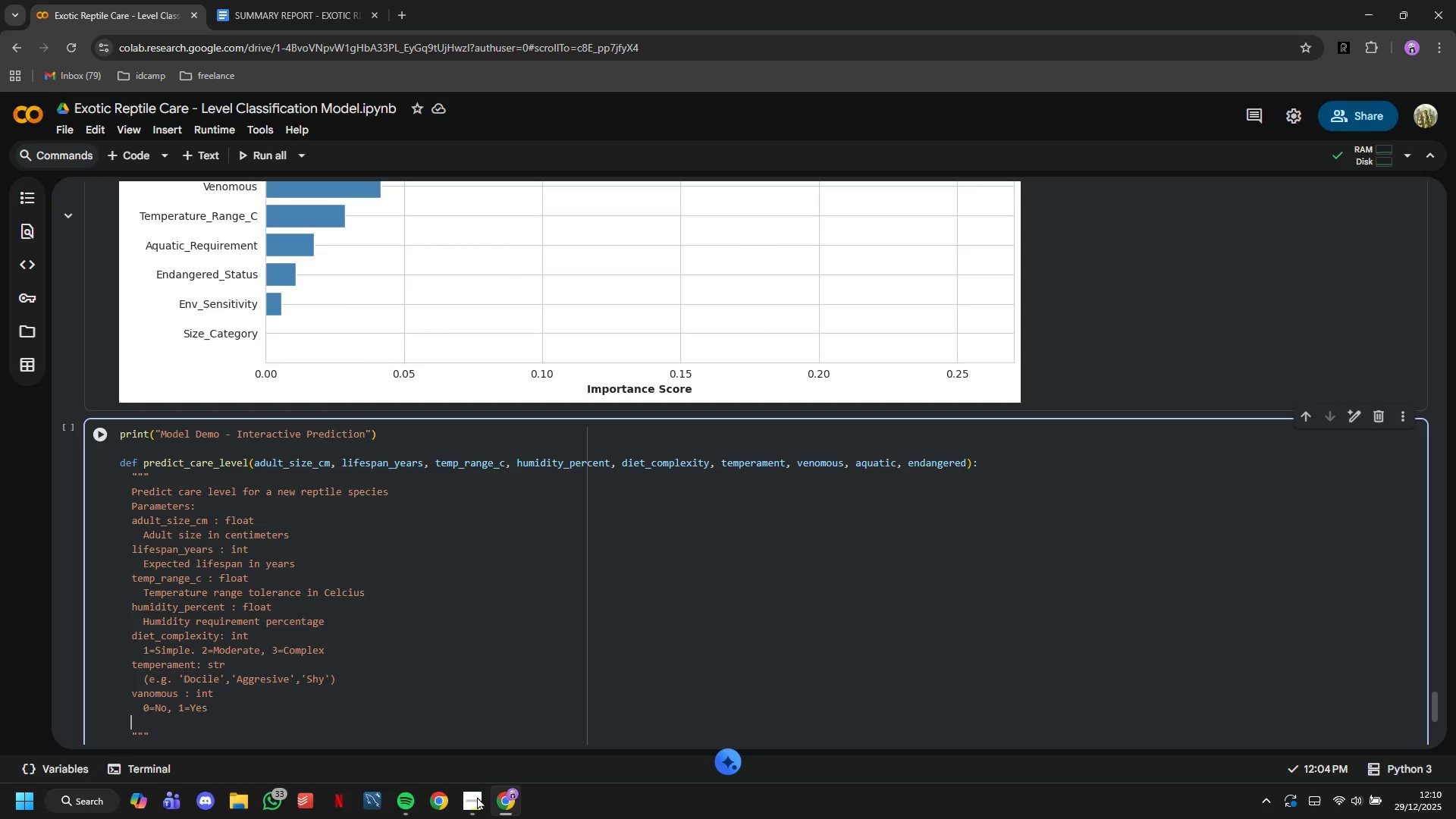 
type(aquatic : int)
 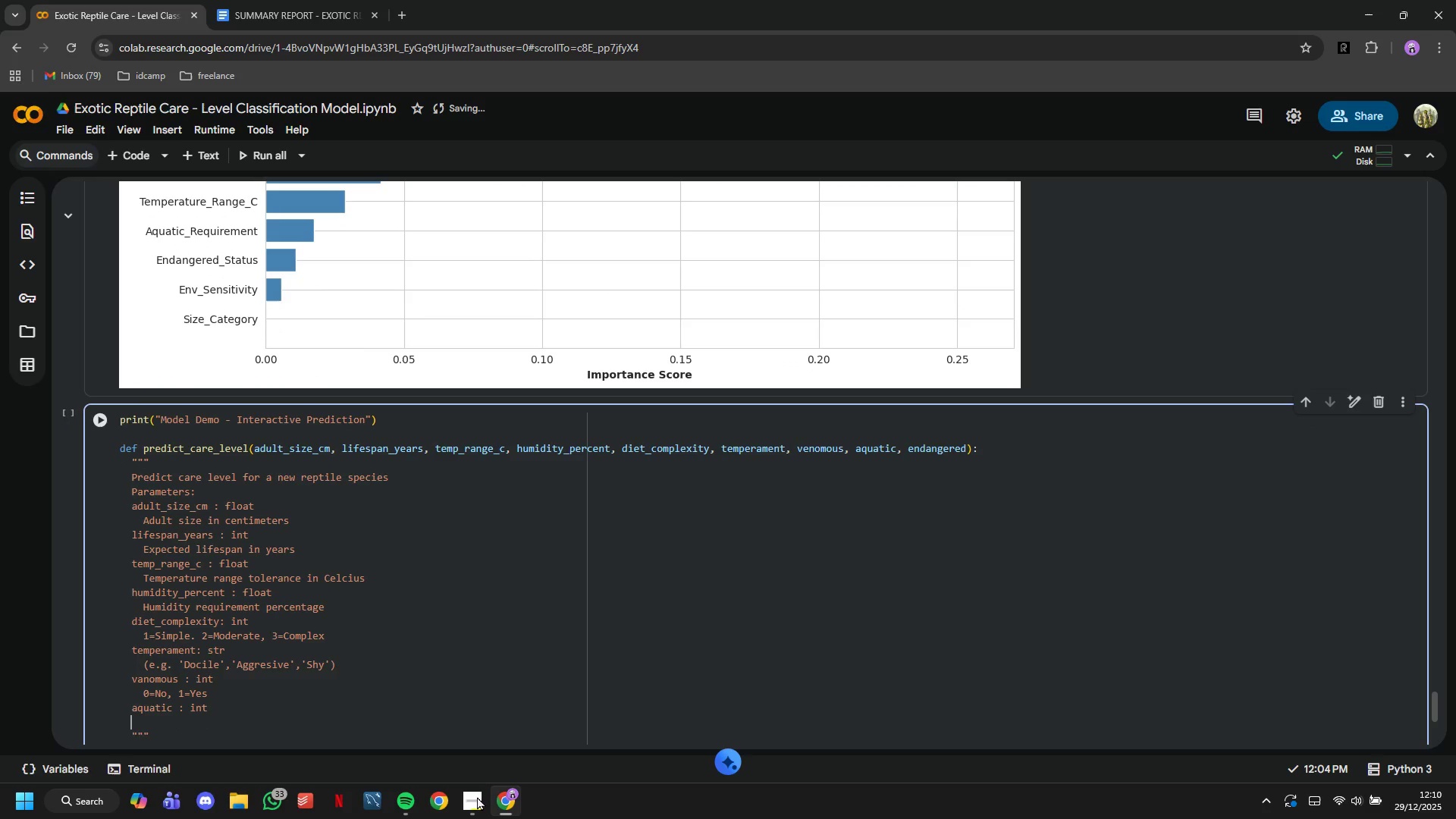 
 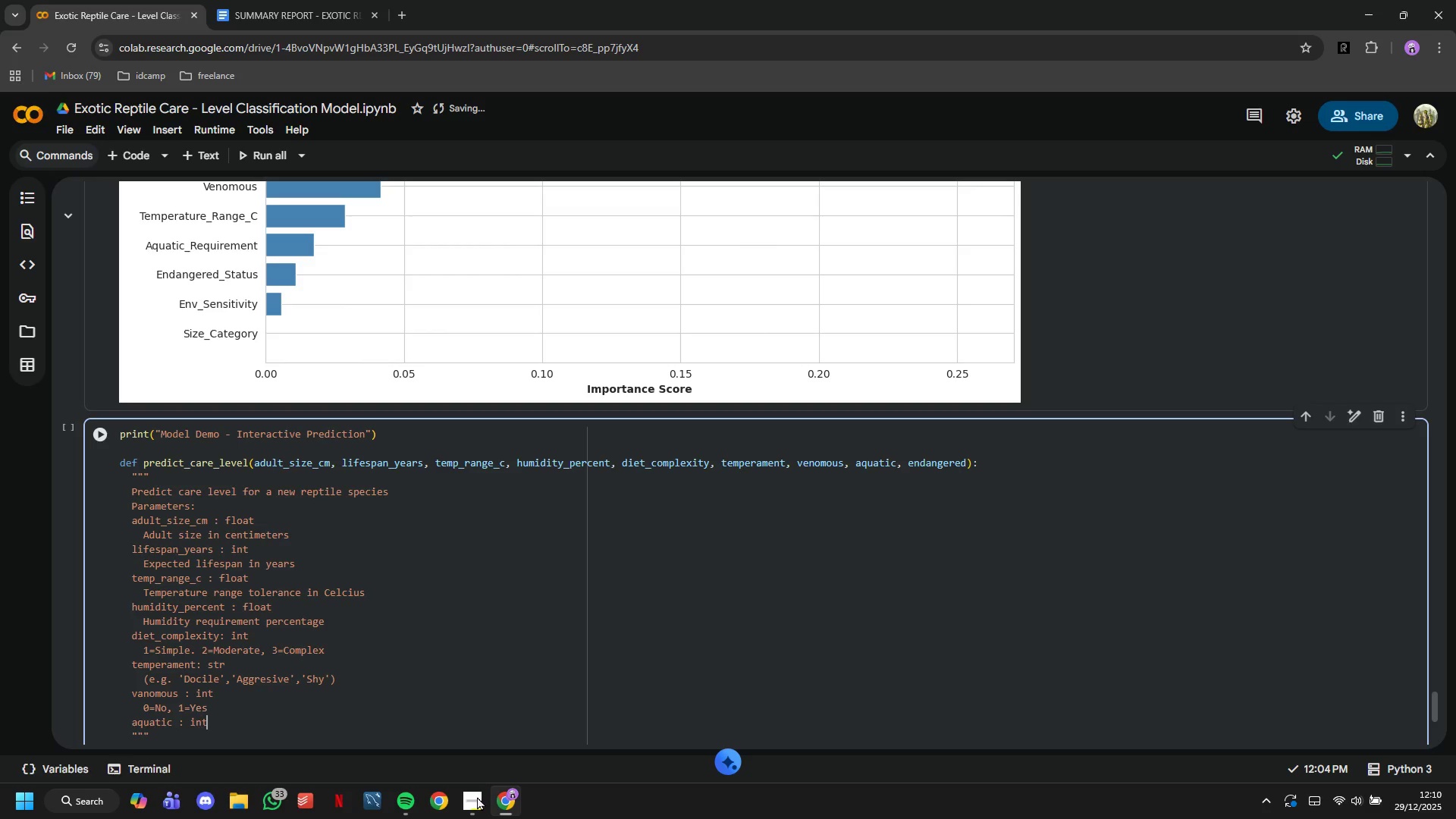 
key(Enter)
 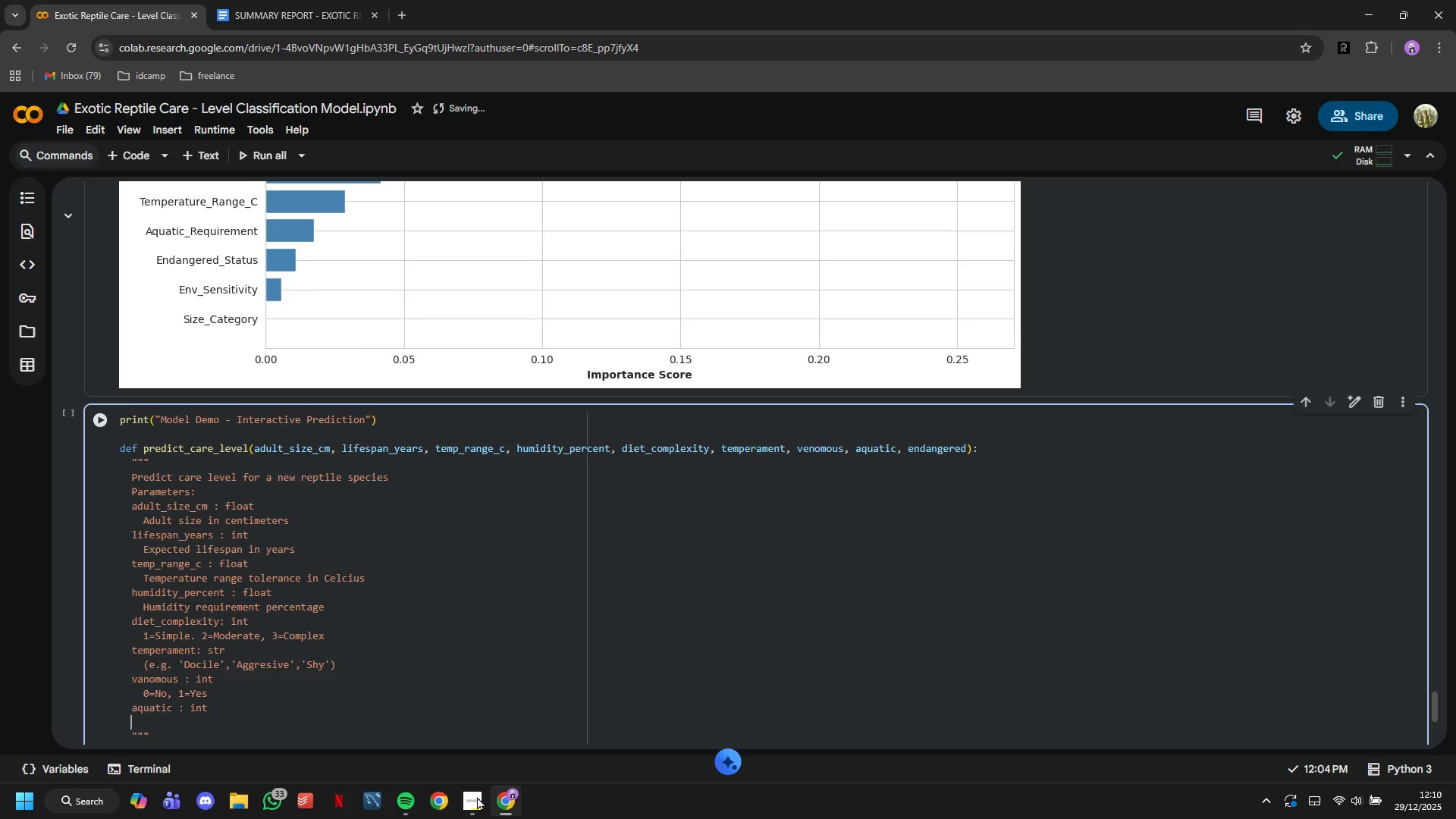 
key(Tab)
type(0-)
key(Backspace)
type(=Terrest)
key(Tab)
 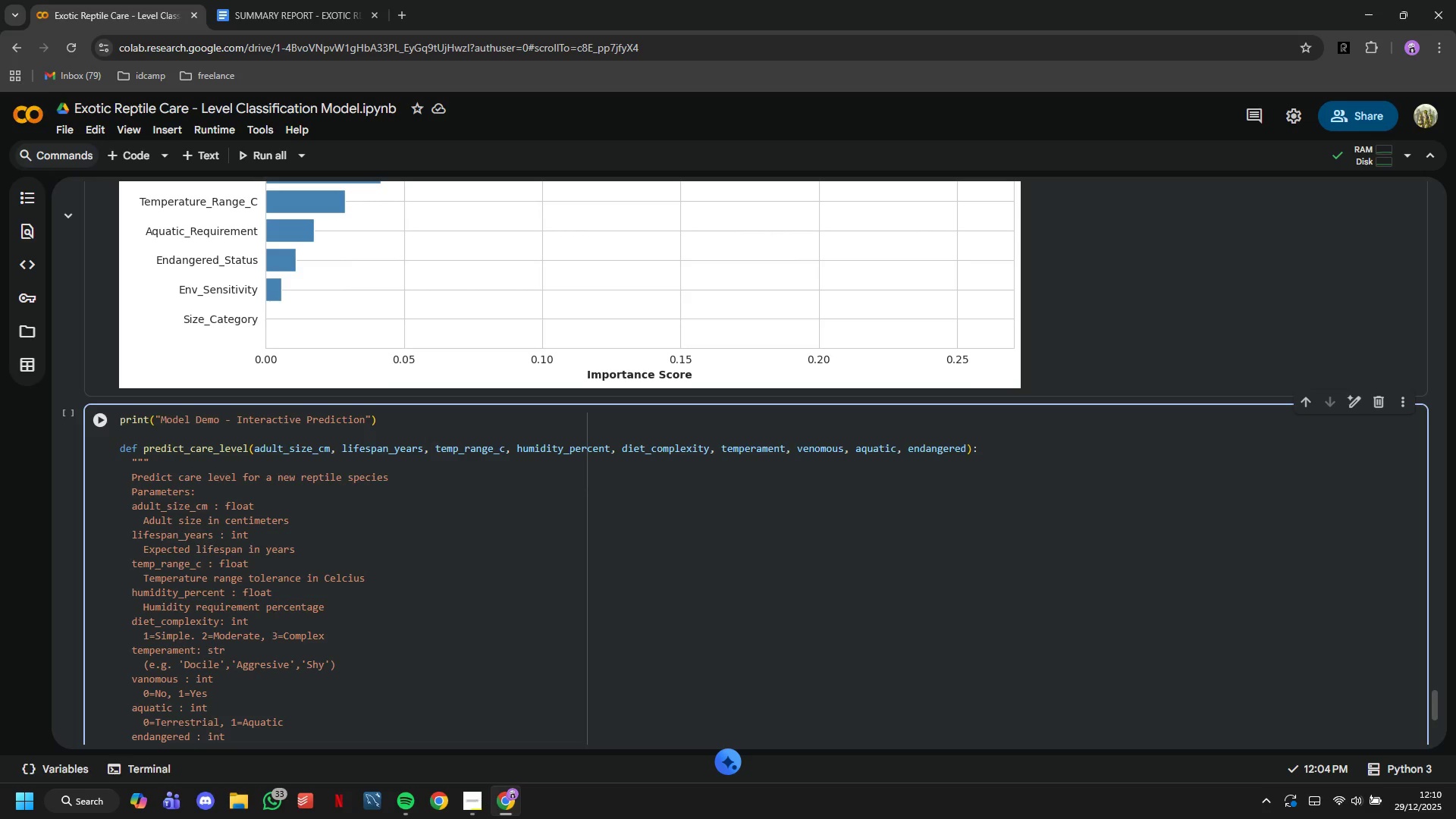 
scroll: coordinate [682, 639], scroll_direction: down, amount: 5.0
 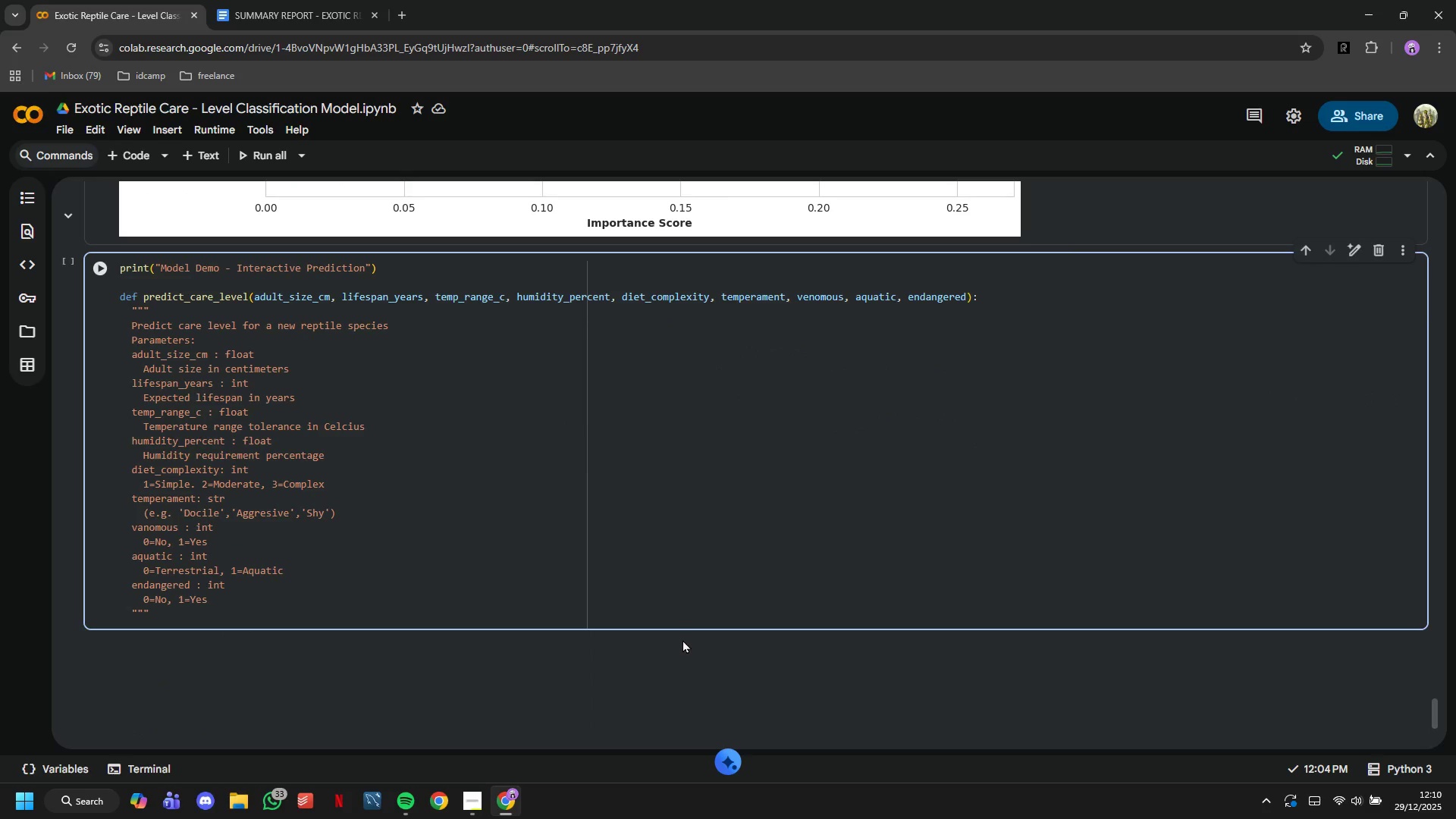 
hold_key(key=ArrowUp, duration=0.8)
 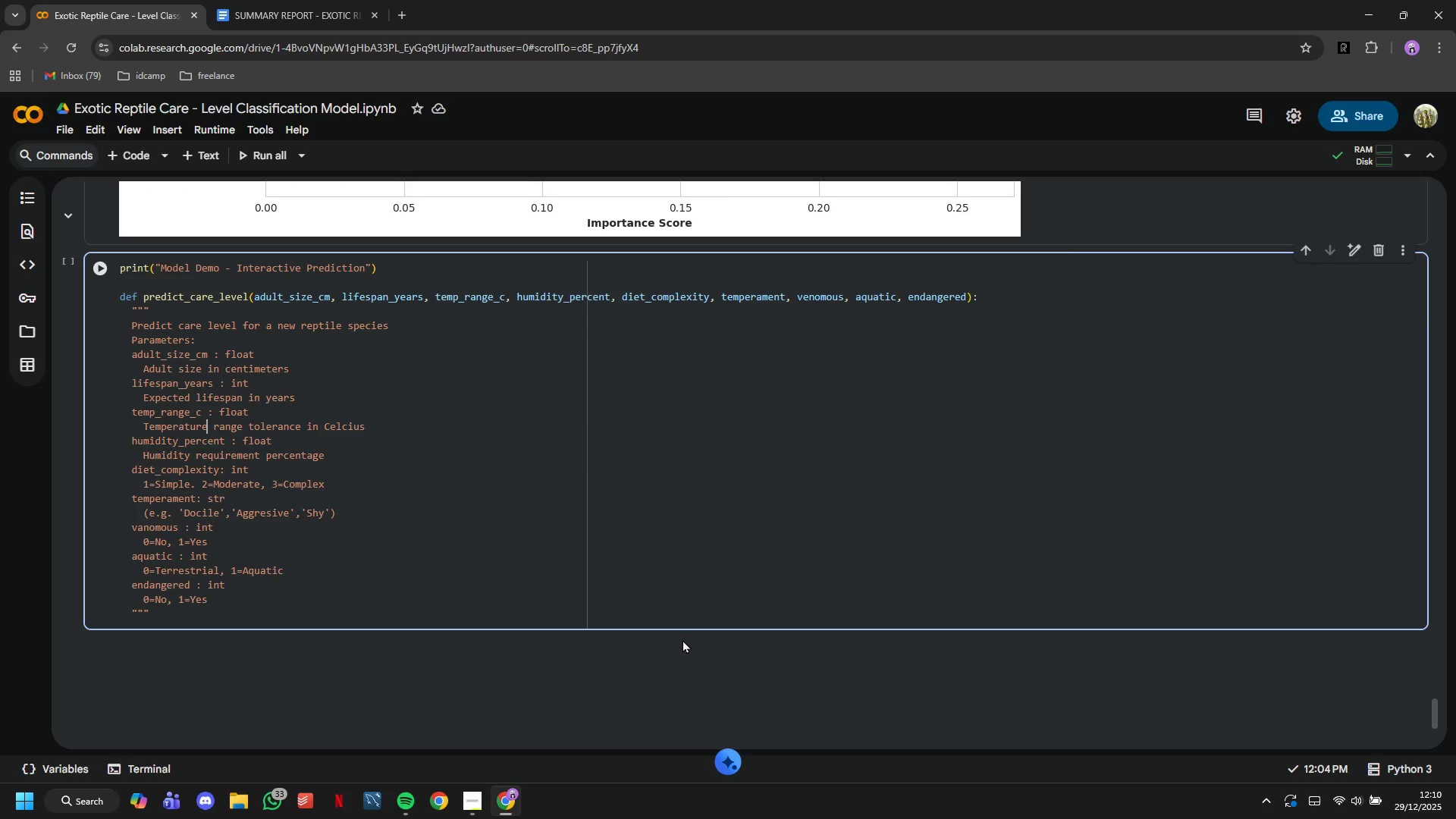 
key(ArrowUp)
 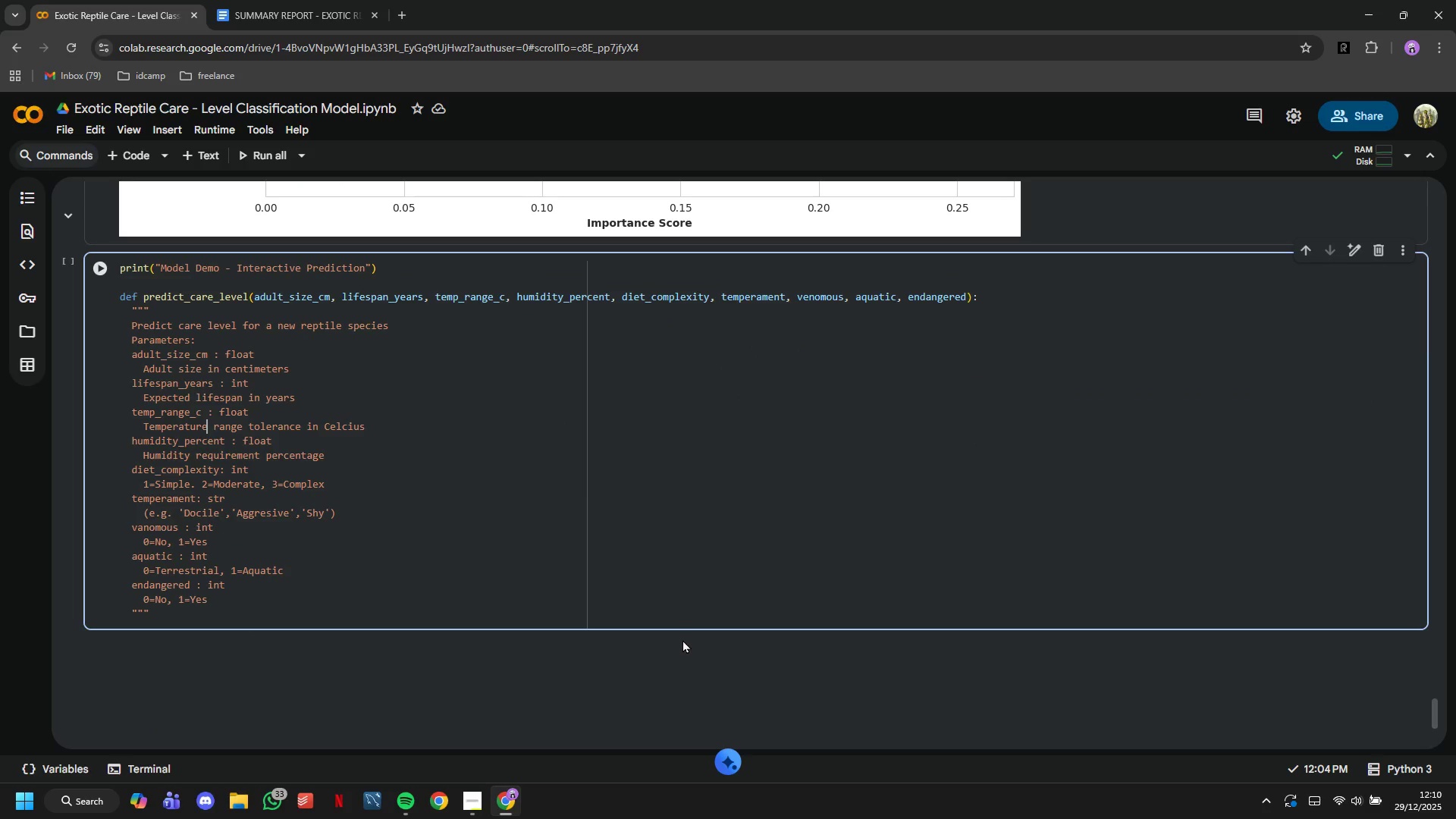 
key(ArrowUp)
 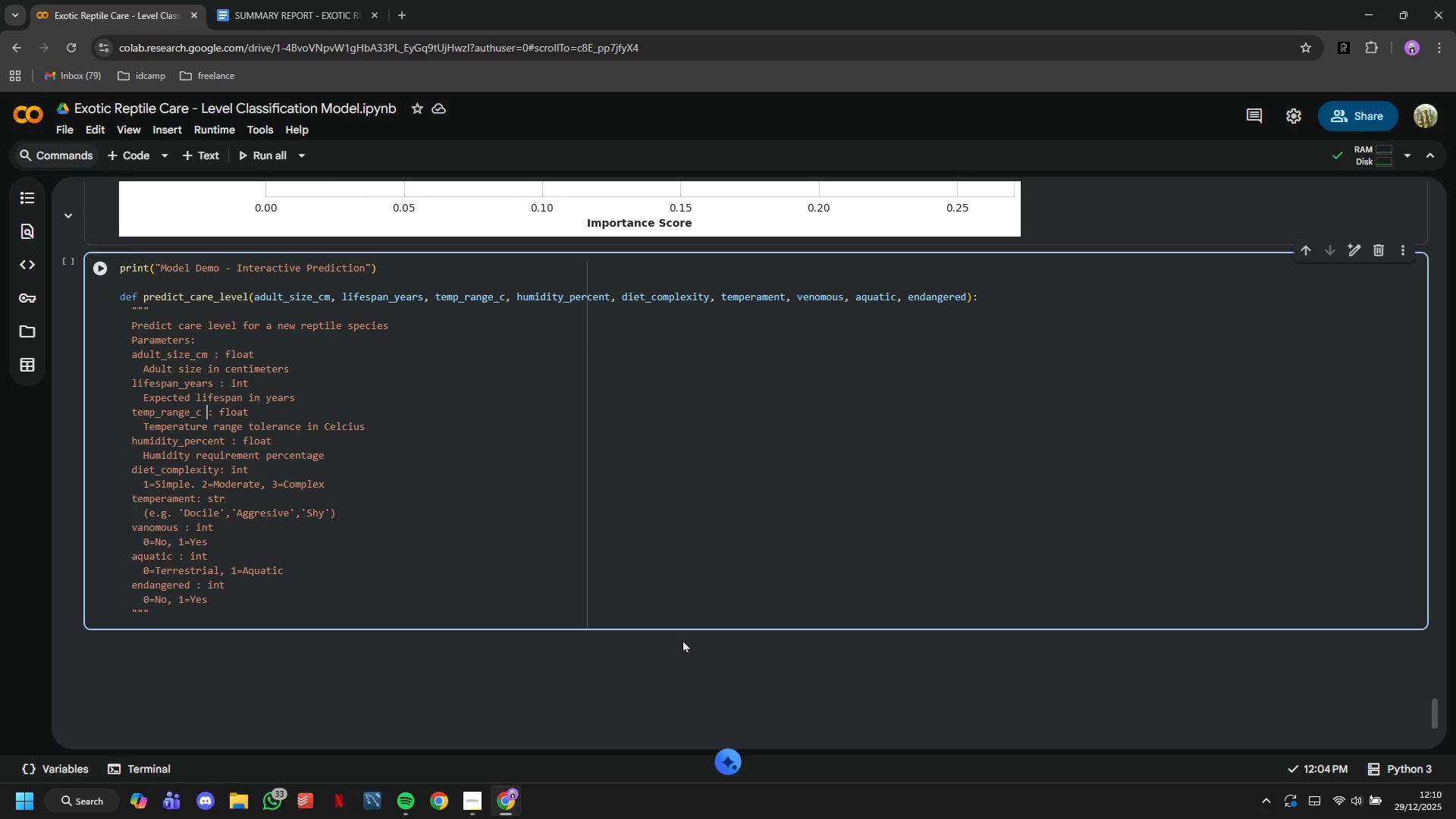 
key(ArrowUp)